 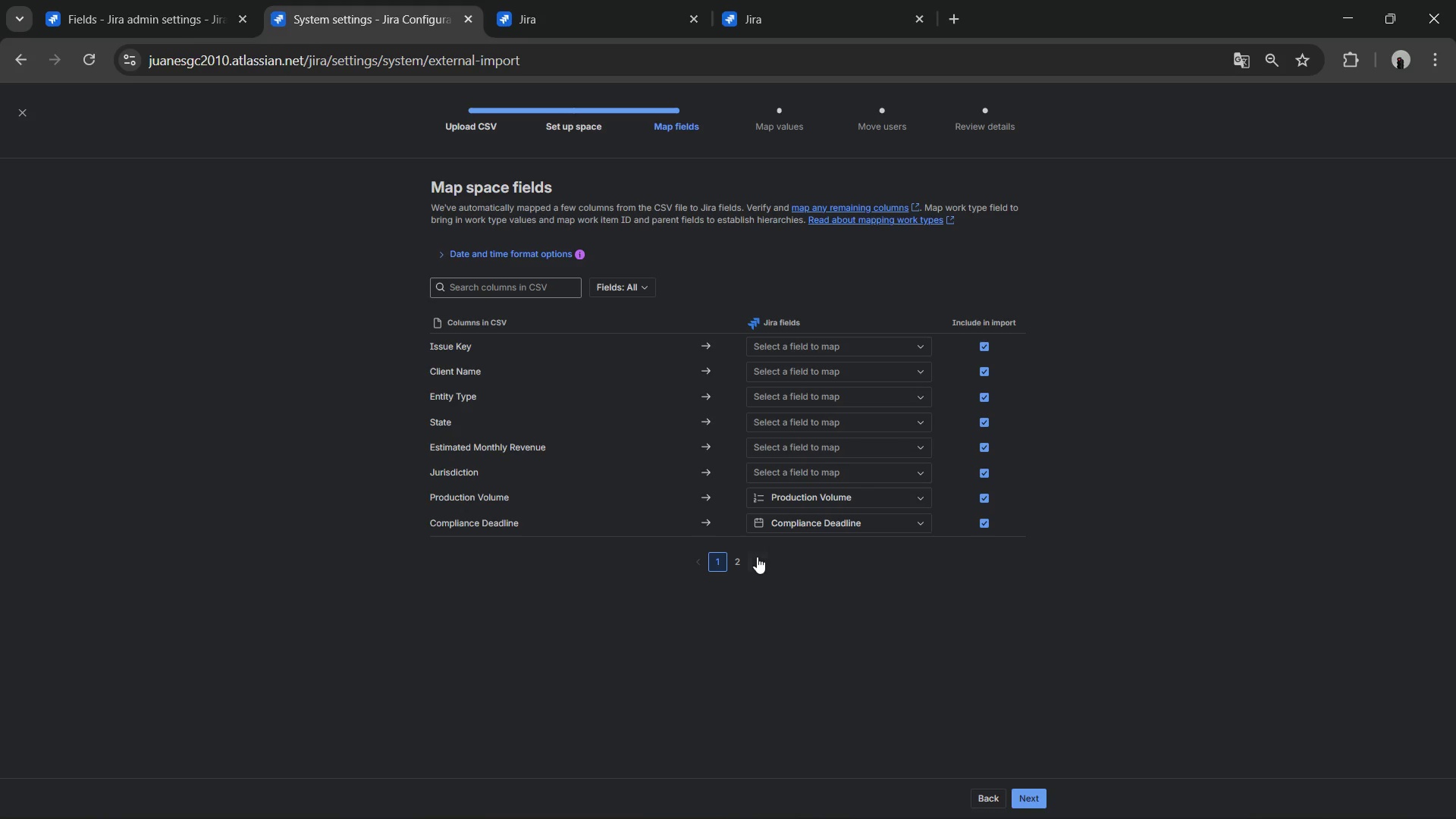 
left_click([741, 560])
 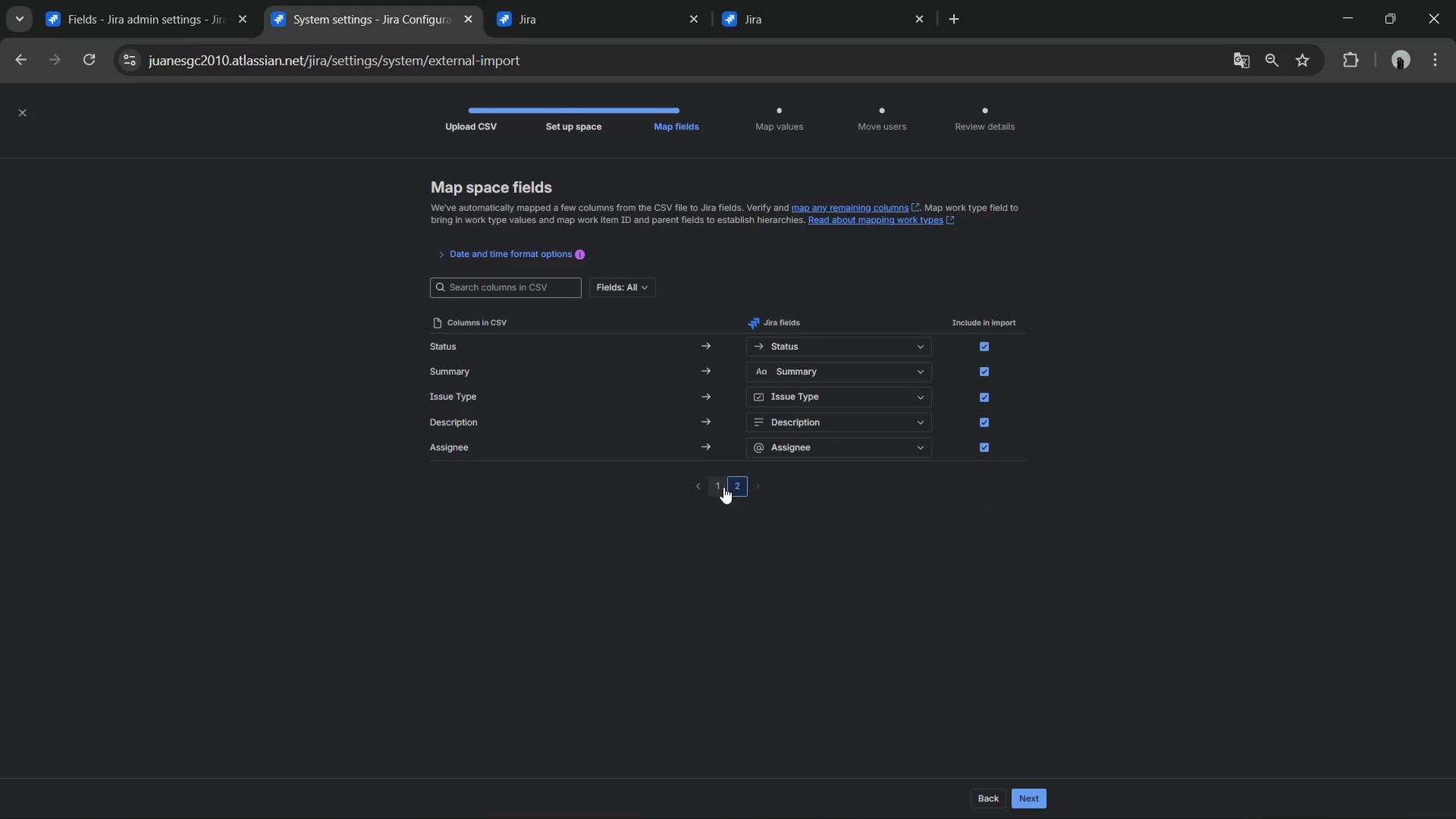 
left_click([723, 487])
 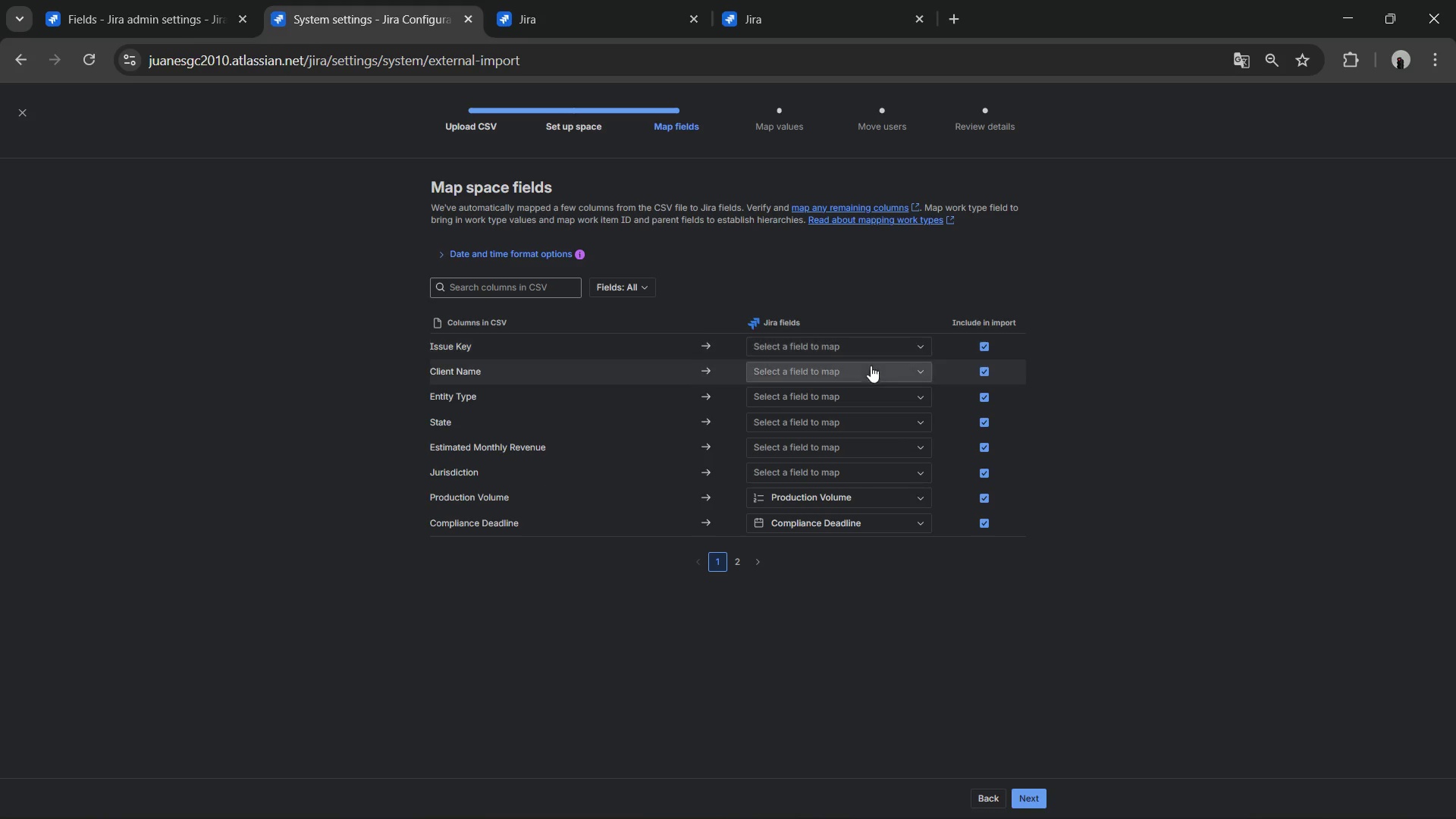 
left_click([984, 350])
 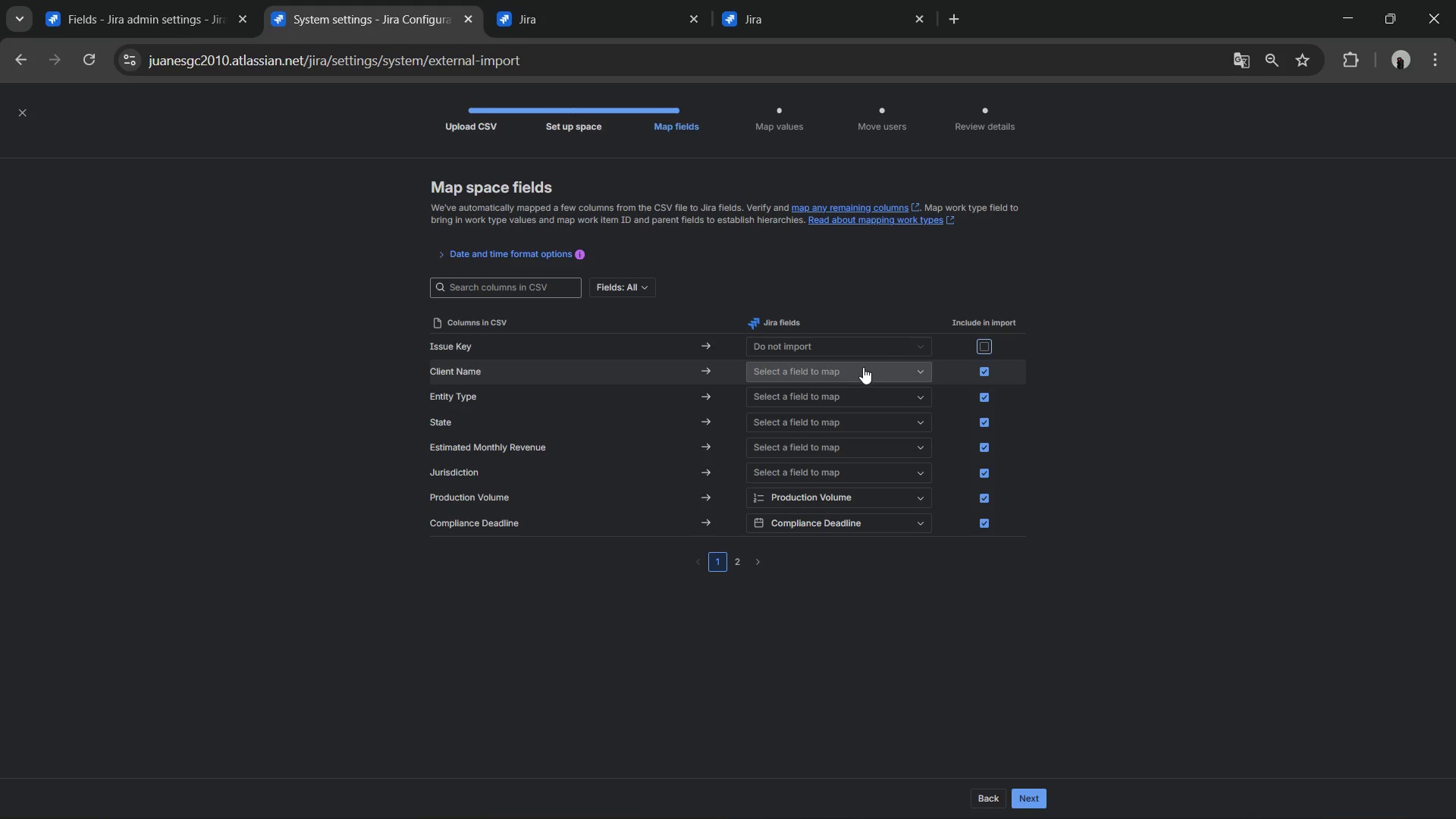 
left_click([863, 367])
 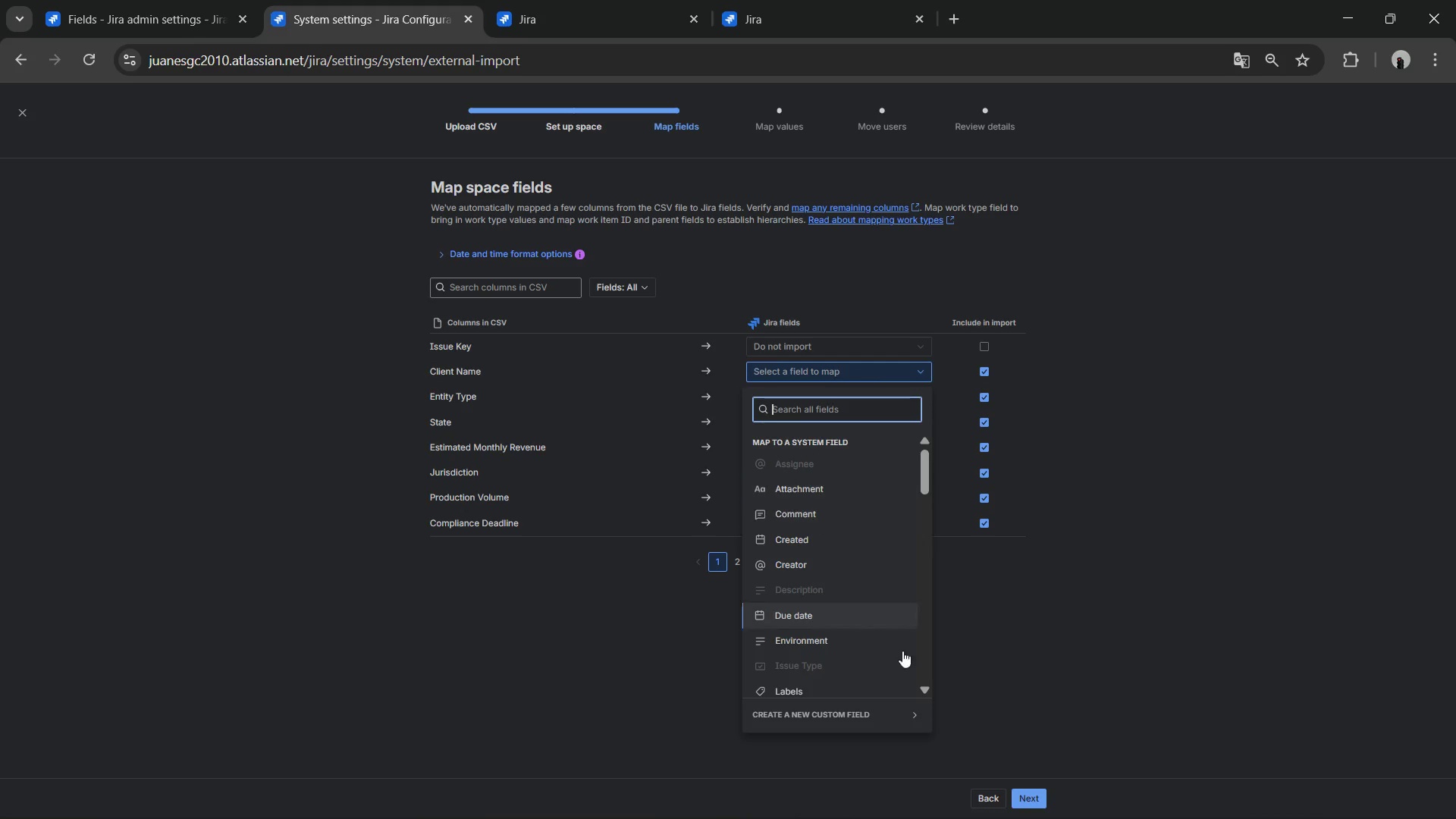 
left_click([908, 703])
 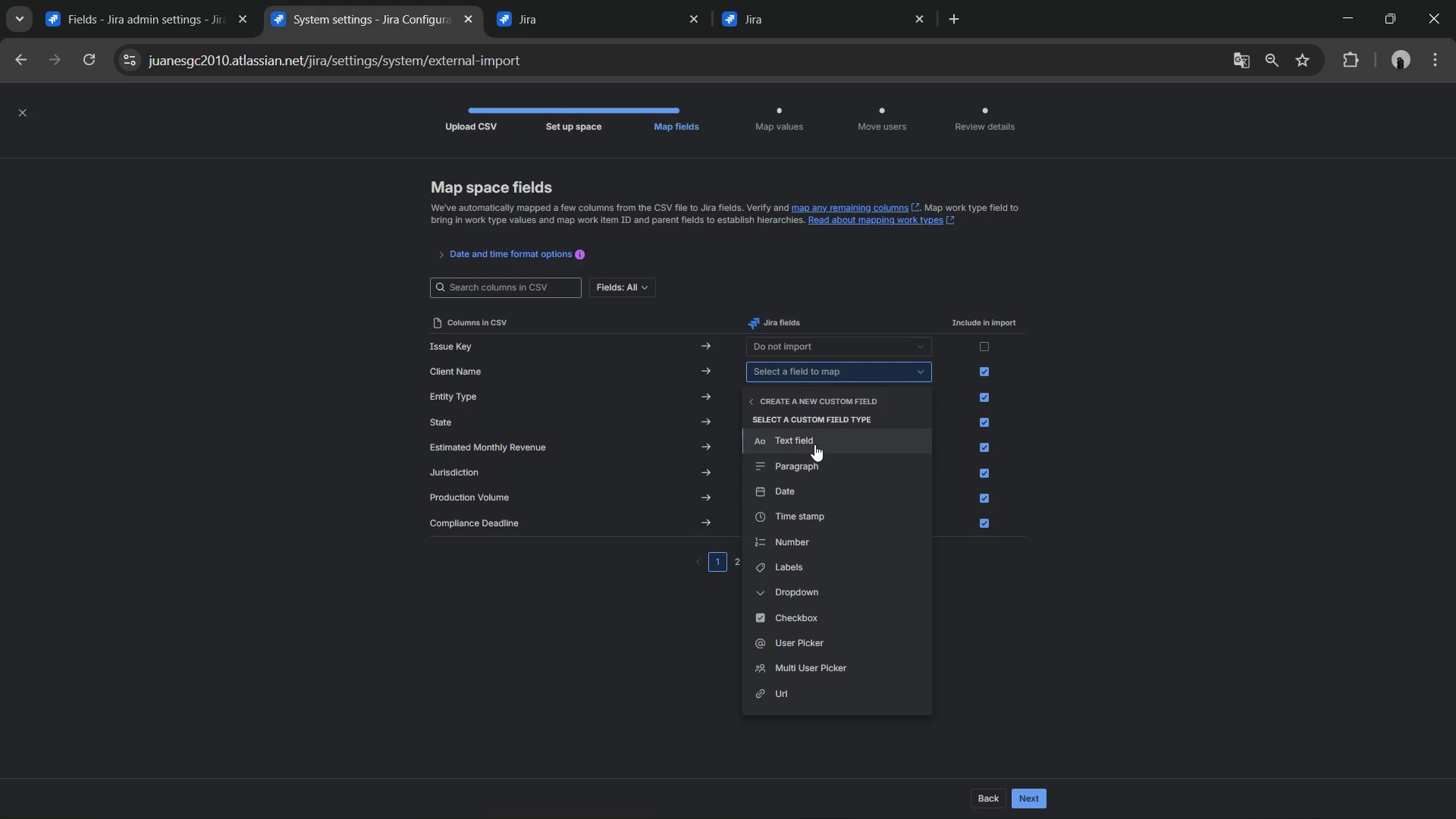 
left_click([813, 444])
 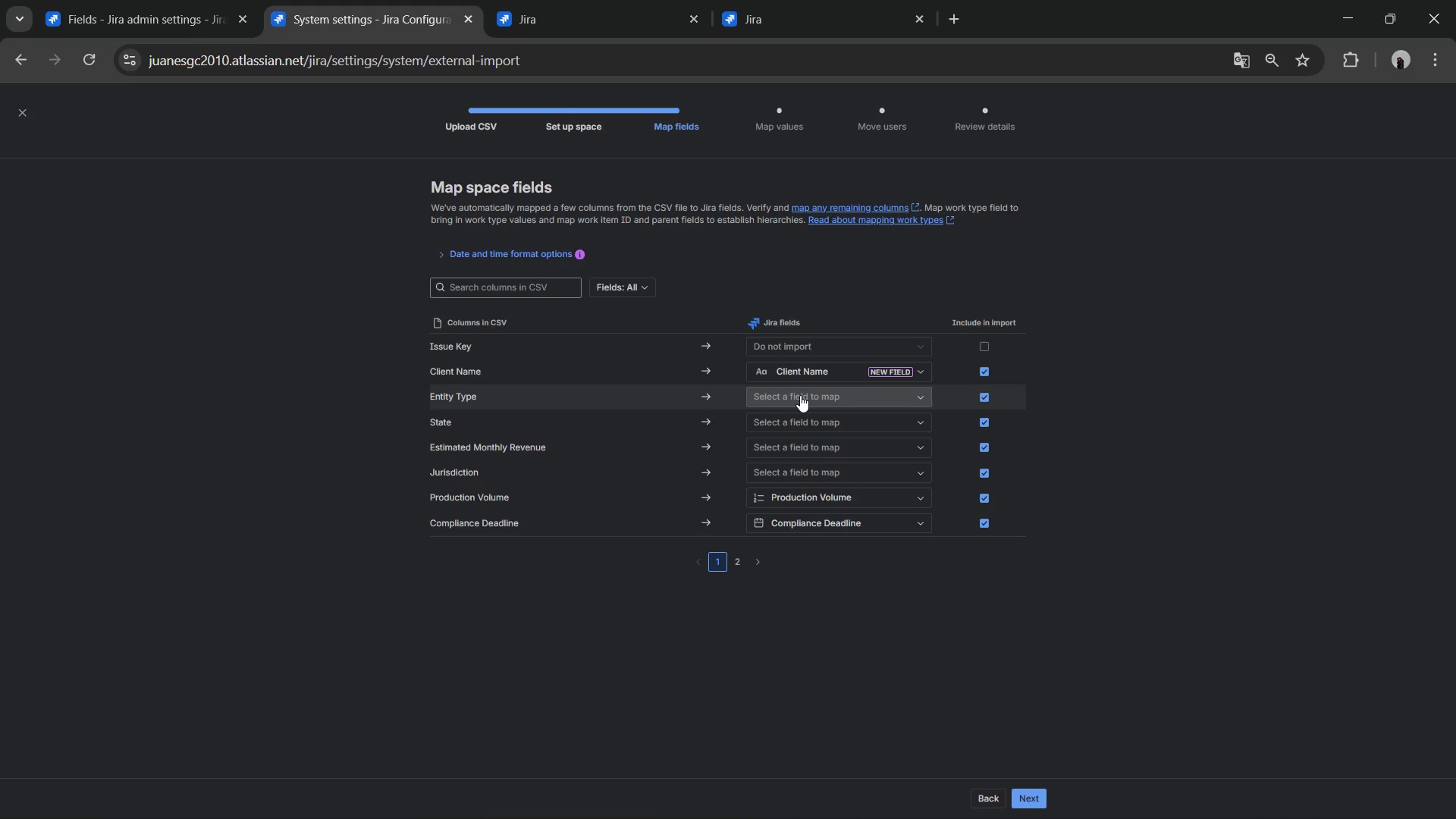 
key(Alt+AltLeft)
 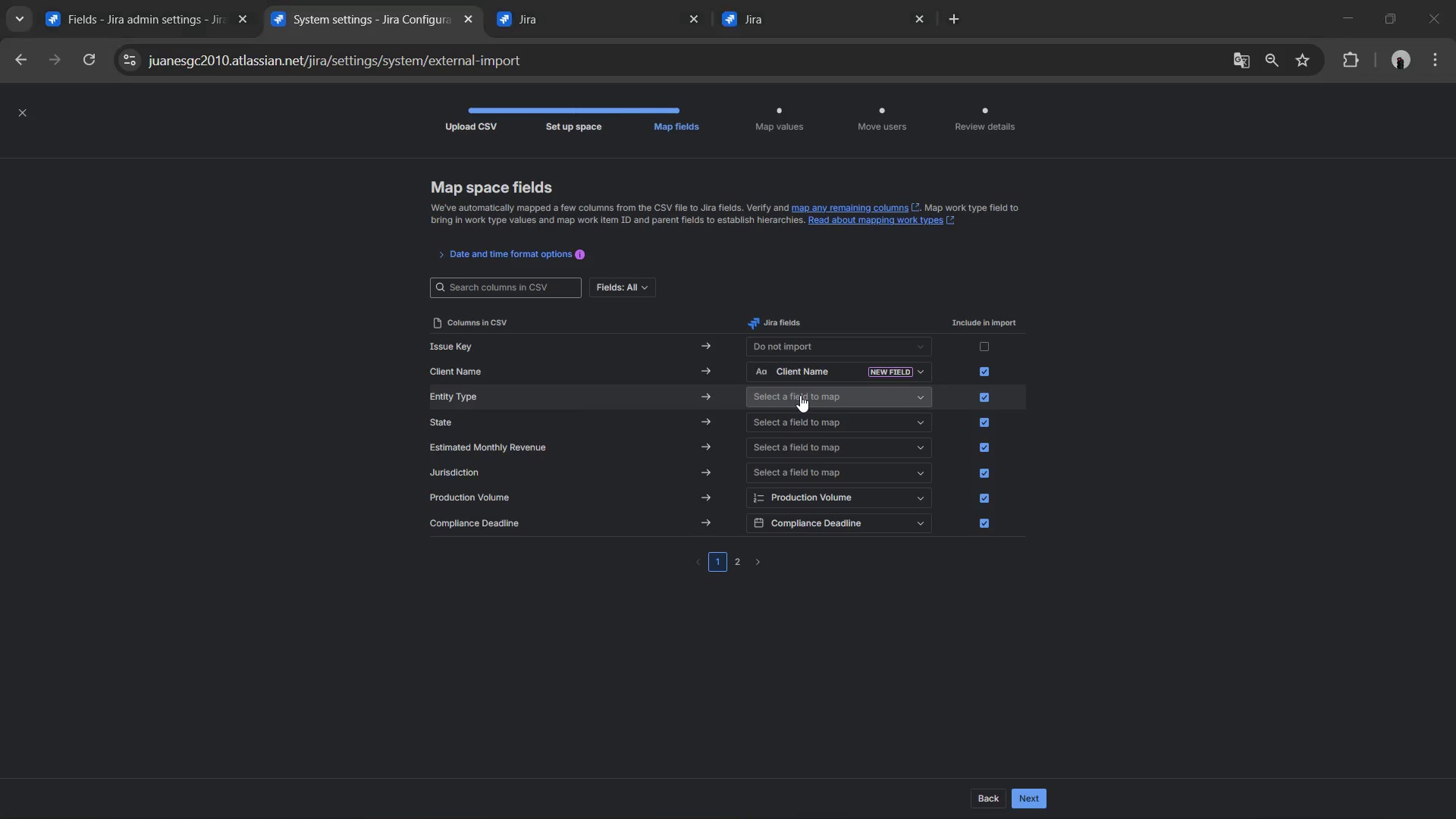 
key(Alt+Tab)